 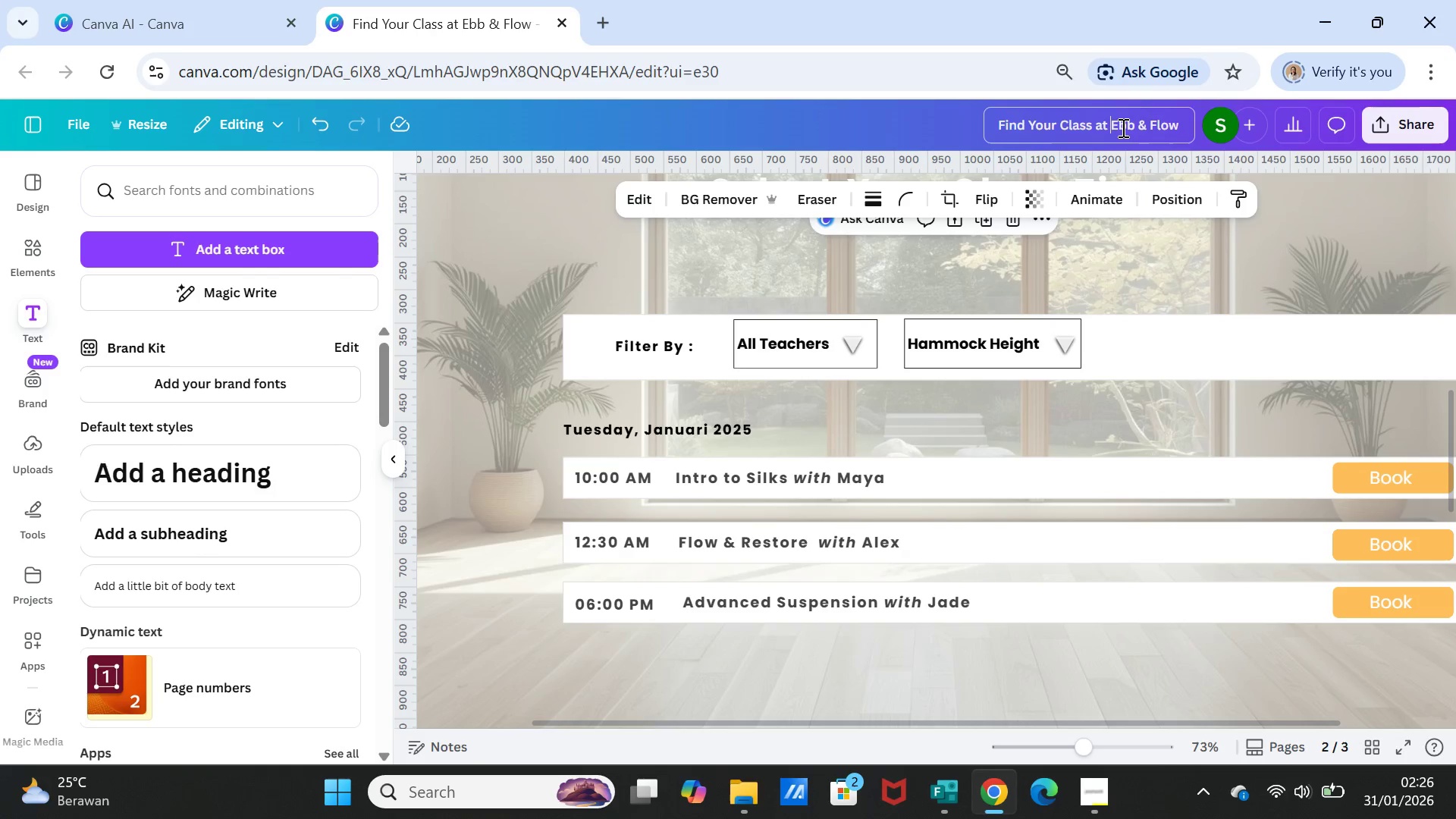 
double_click([1122, 127])
 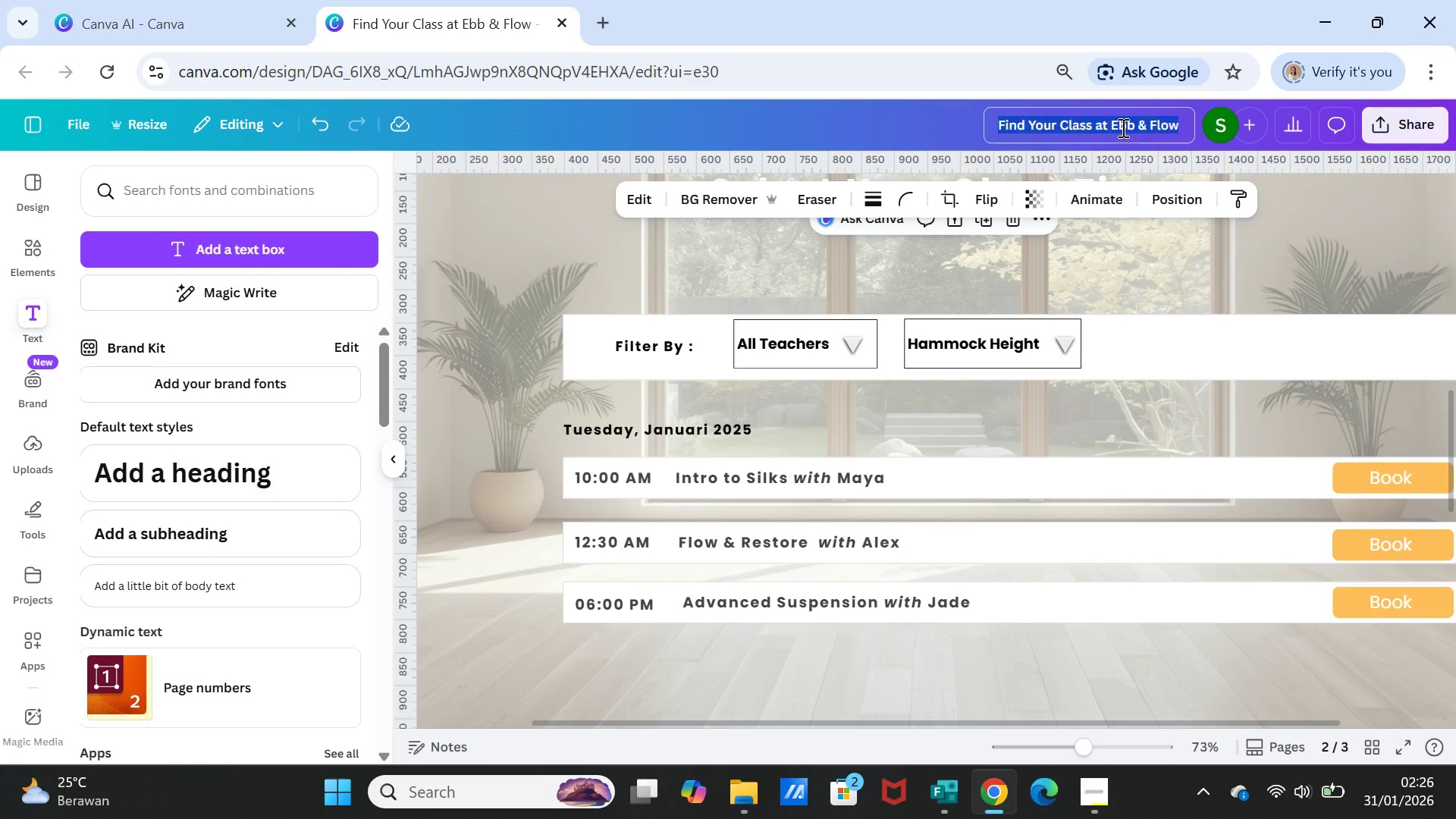 
triple_click([1122, 127])
 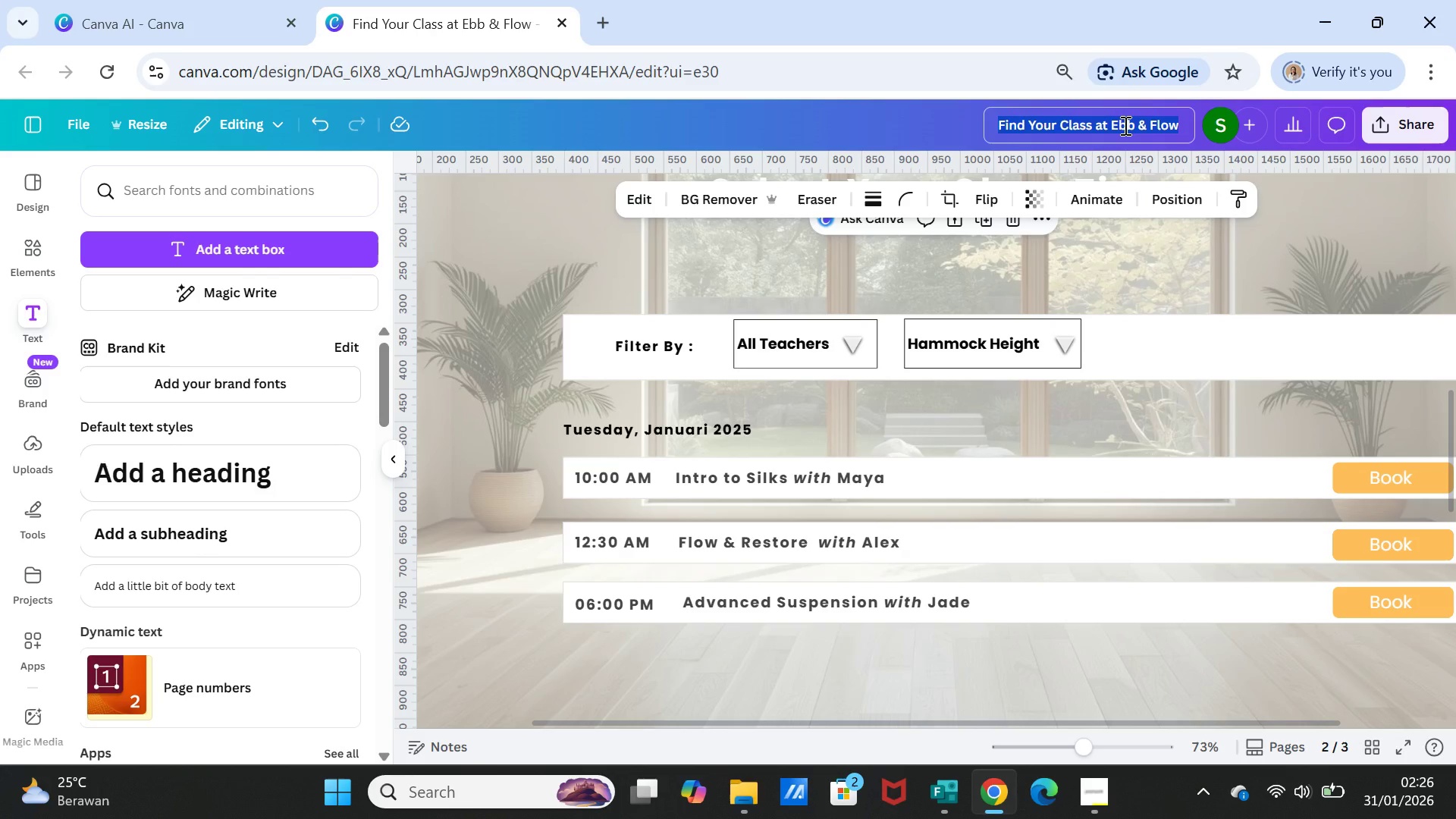 
key(Control+V)
 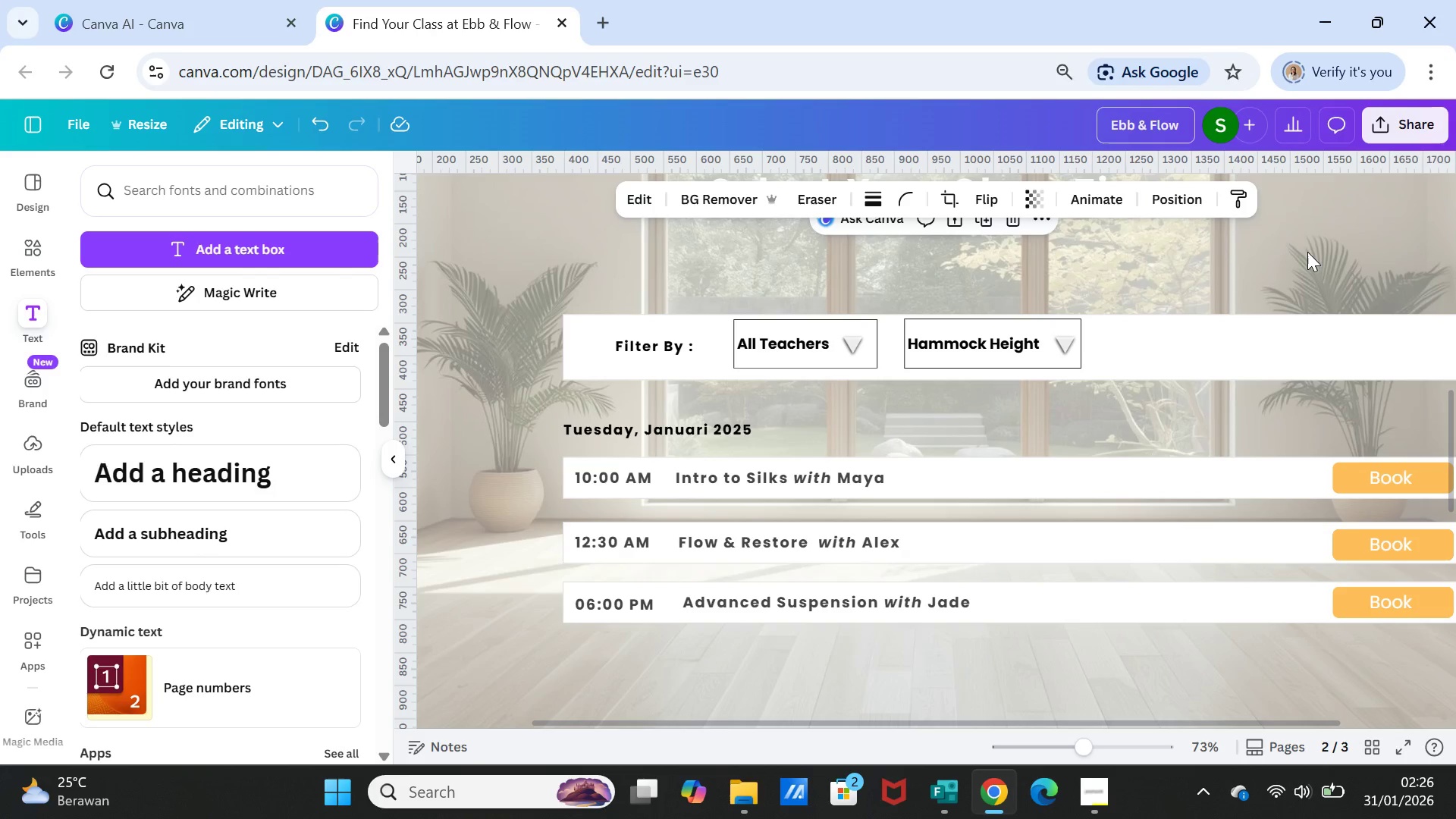 
left_click([1310, 253])
 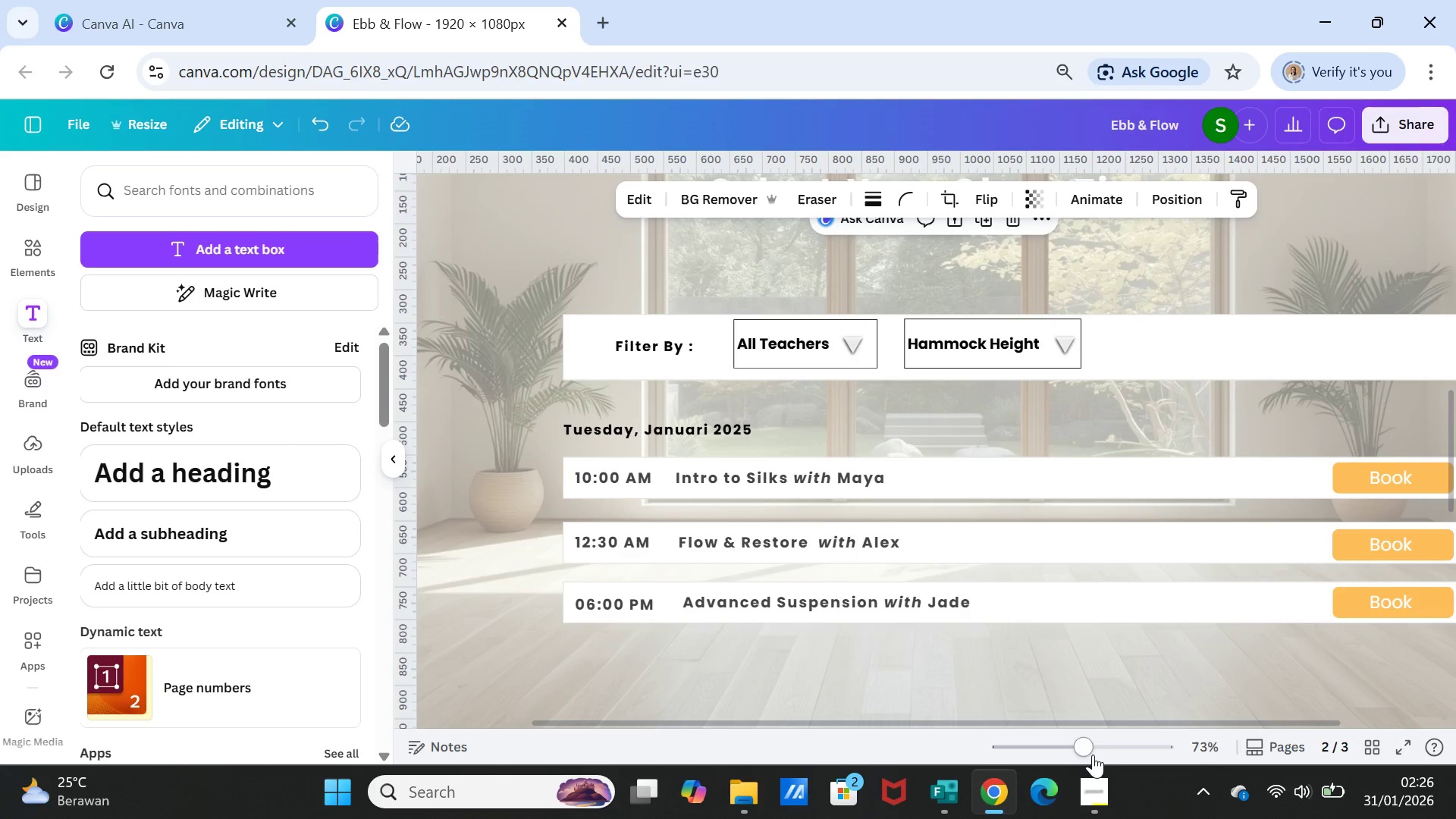 
left_click([1095, 792])